 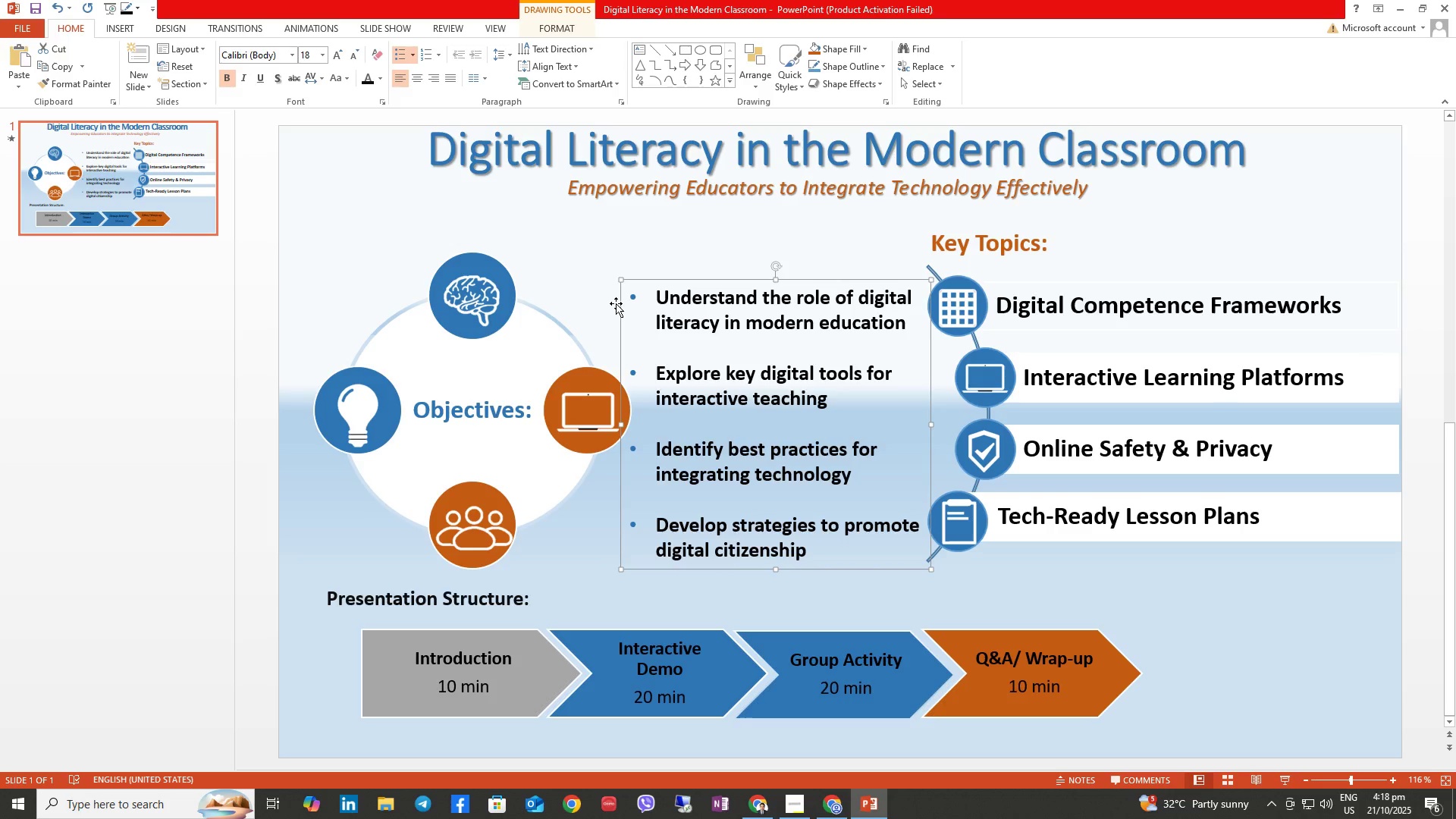 
left_click([781, 330])
 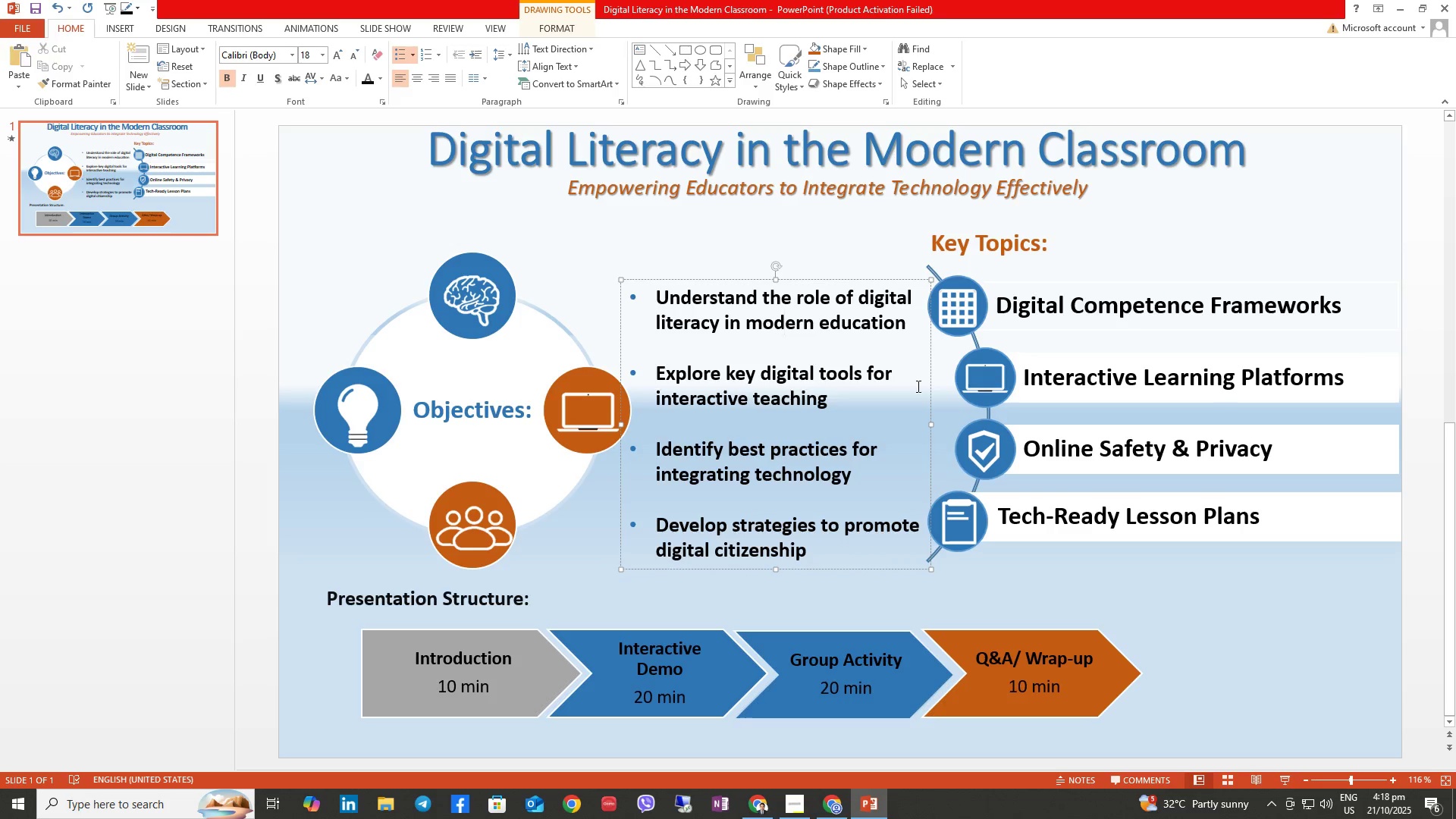 
left_click([910, 356])
 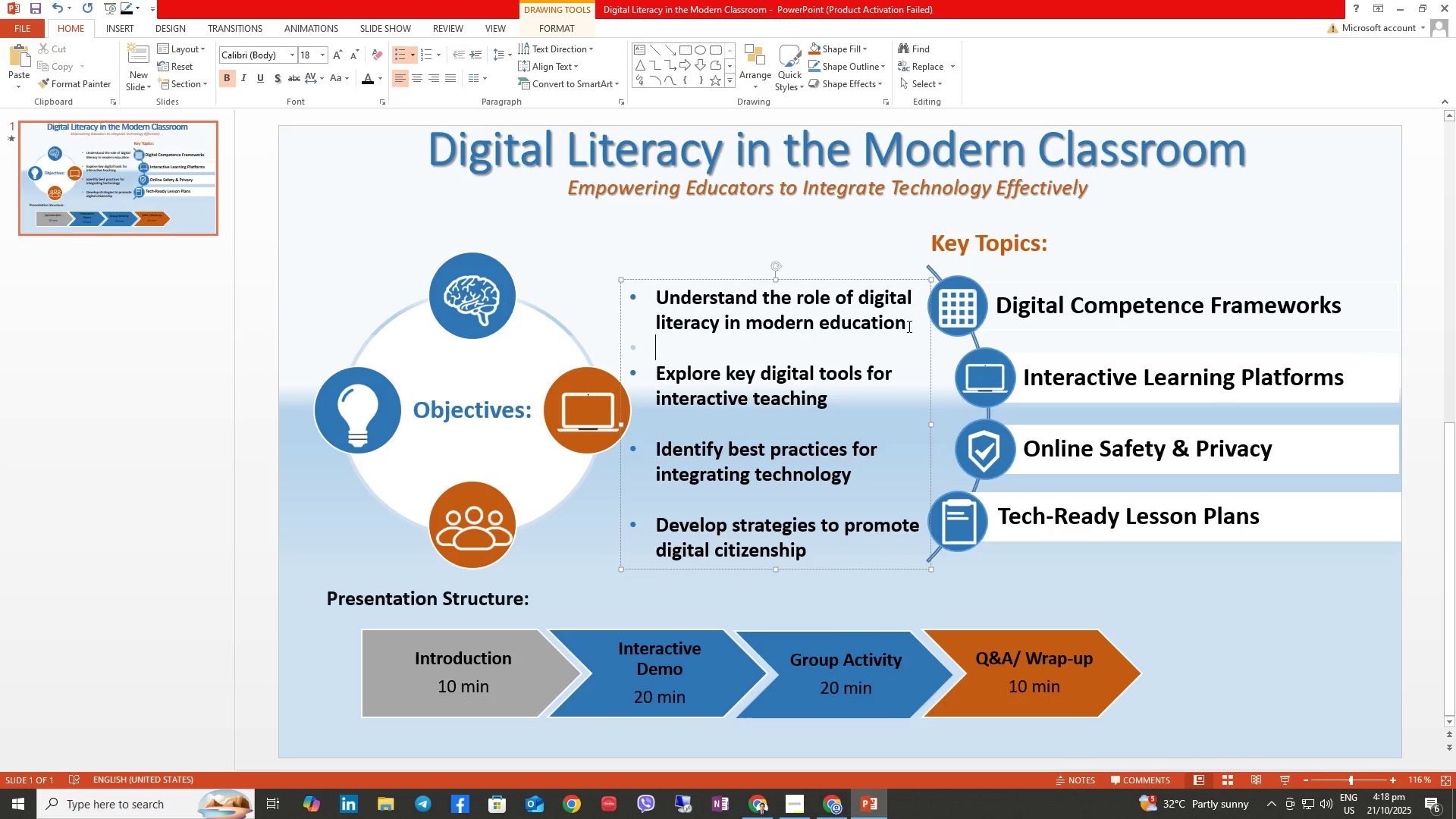 
left_click([909, 326])
 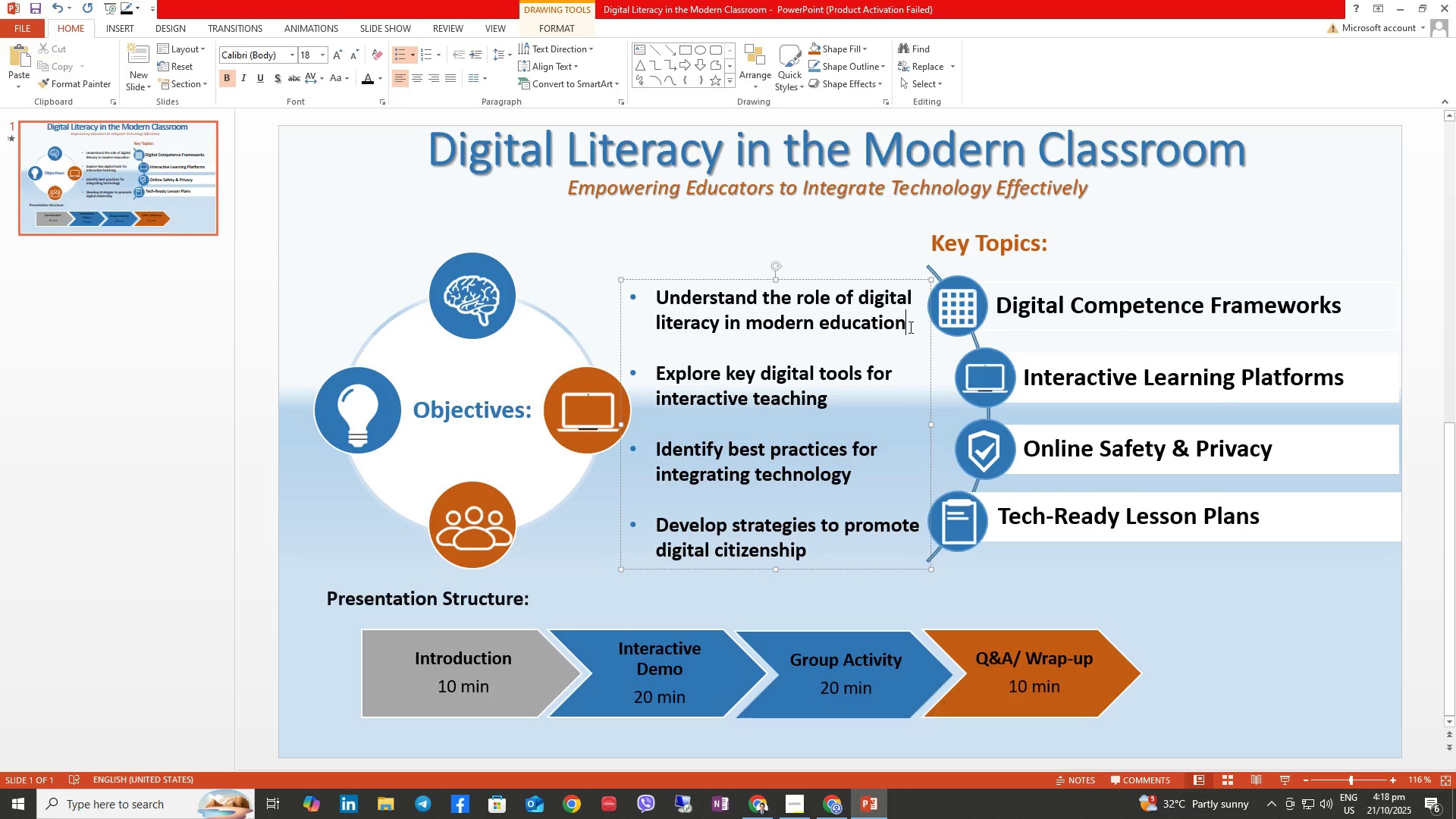 
left_click_drag(start_coordinate=[909, 327], to_coordinate=[710, 297])
 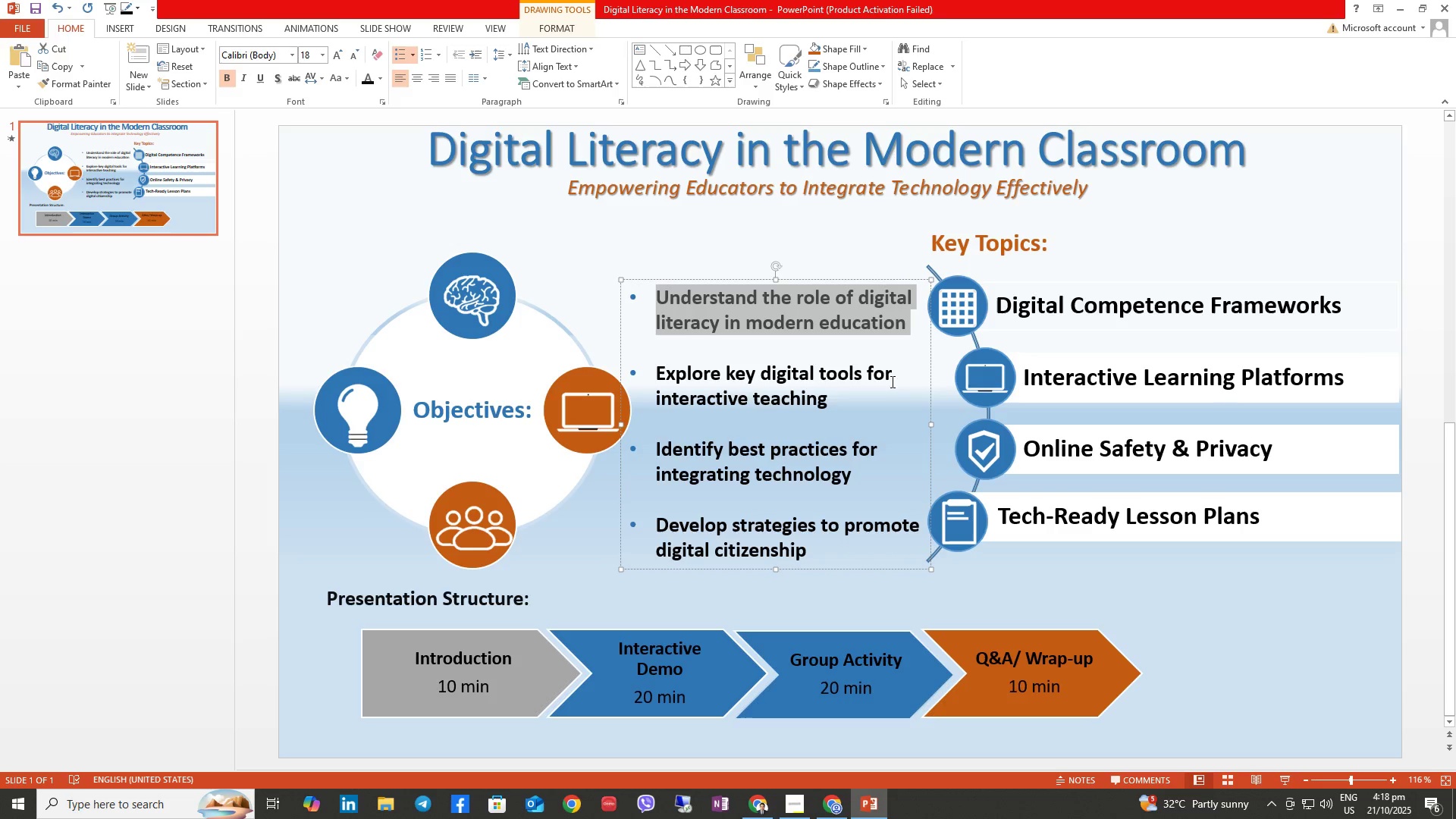 
left_click([901, 370])
 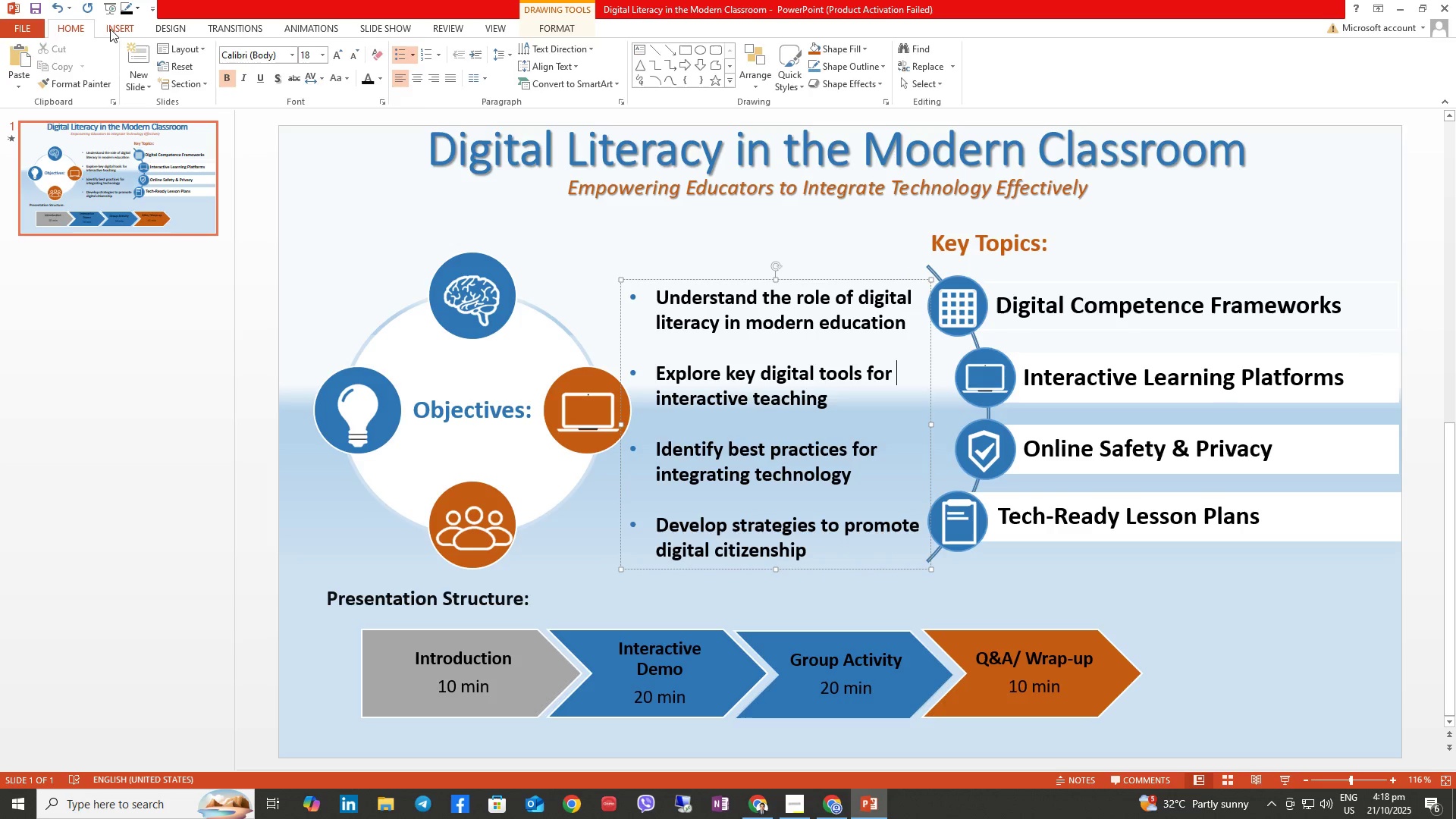 
left_click([112, 27])
 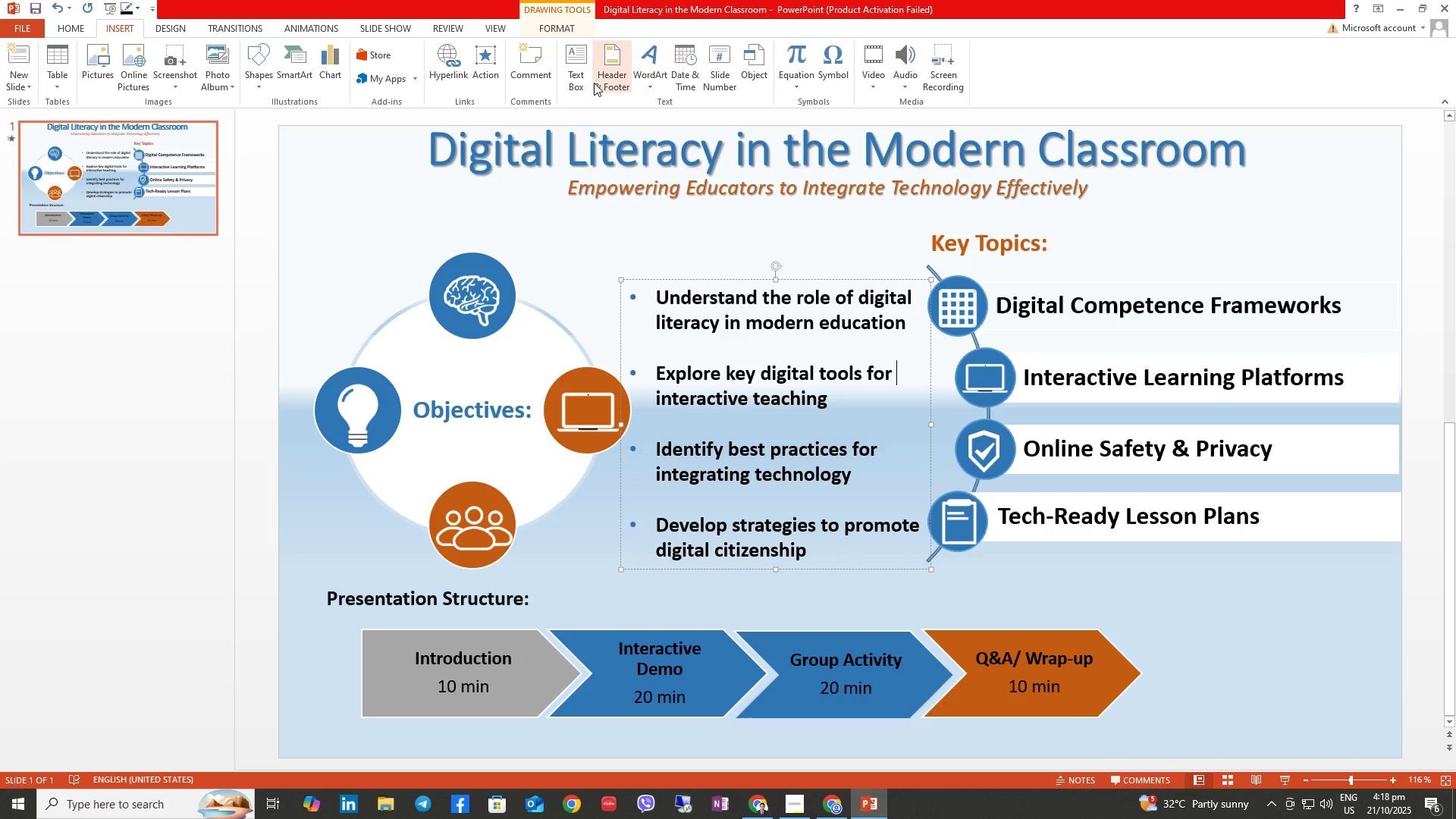 
left_click([583, 74])
 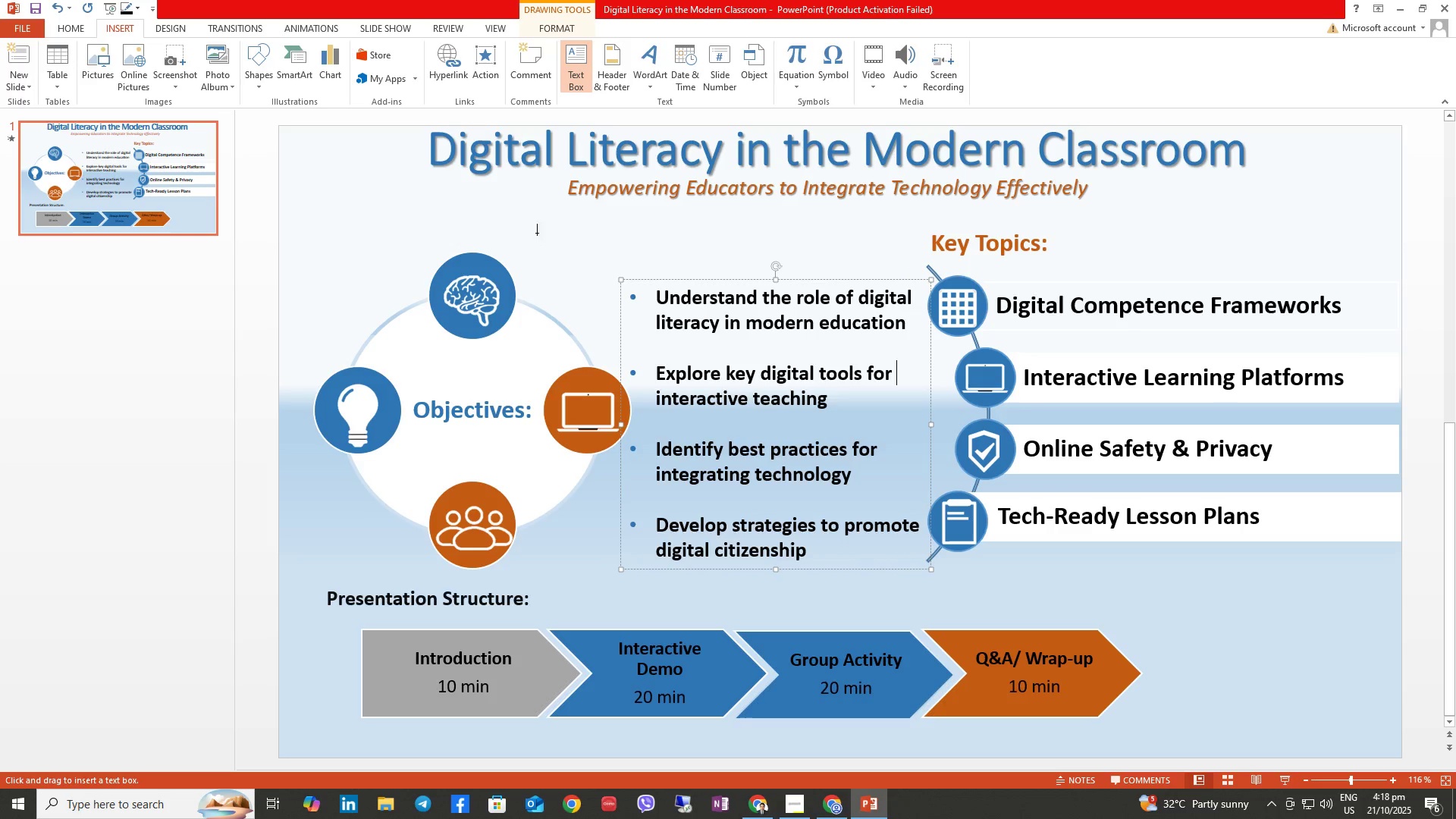 
left_click_drag(start_coordinate=[540, 226], to_coordinate=[618, 254])
 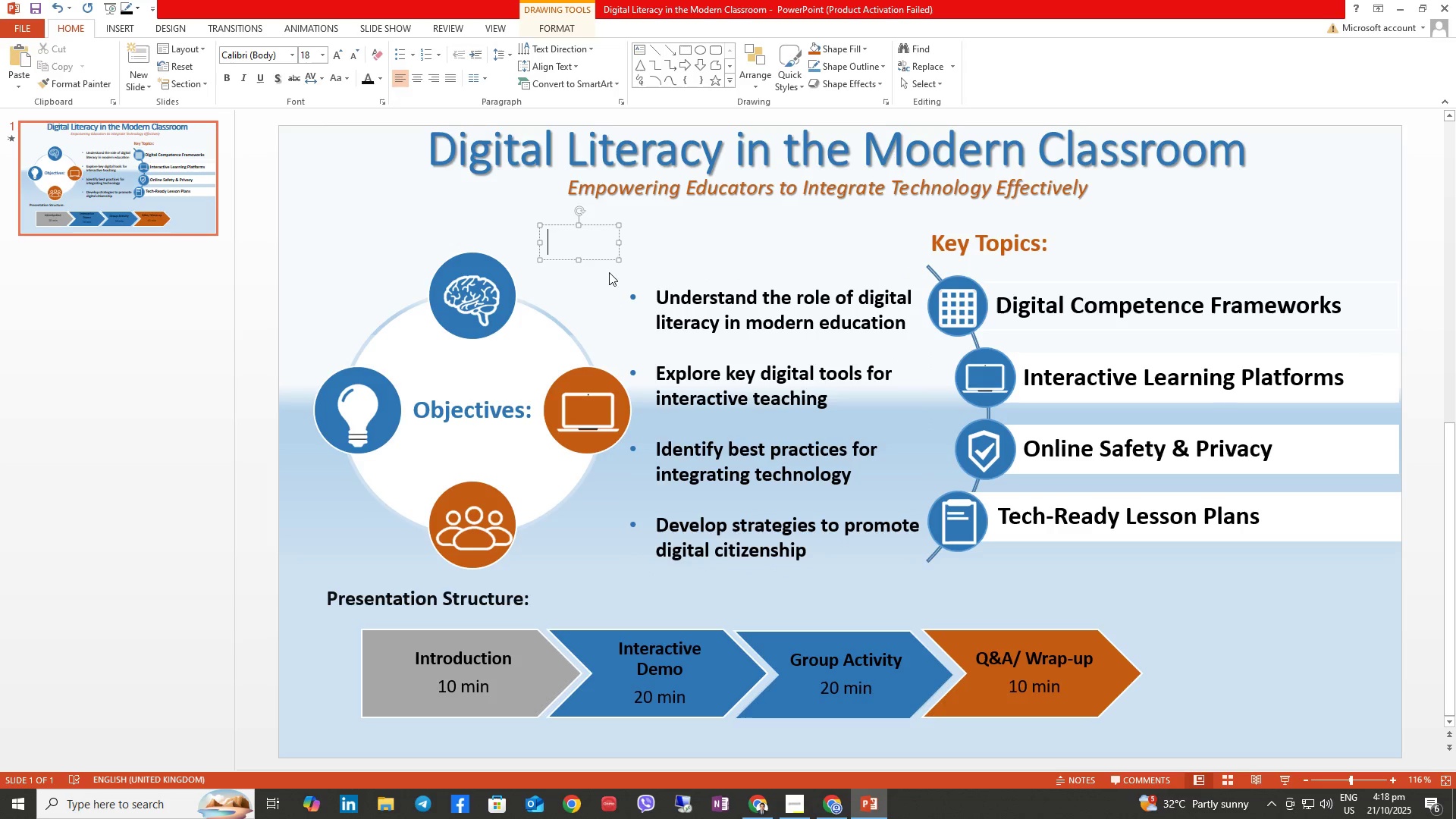 
key(Control+Z)
 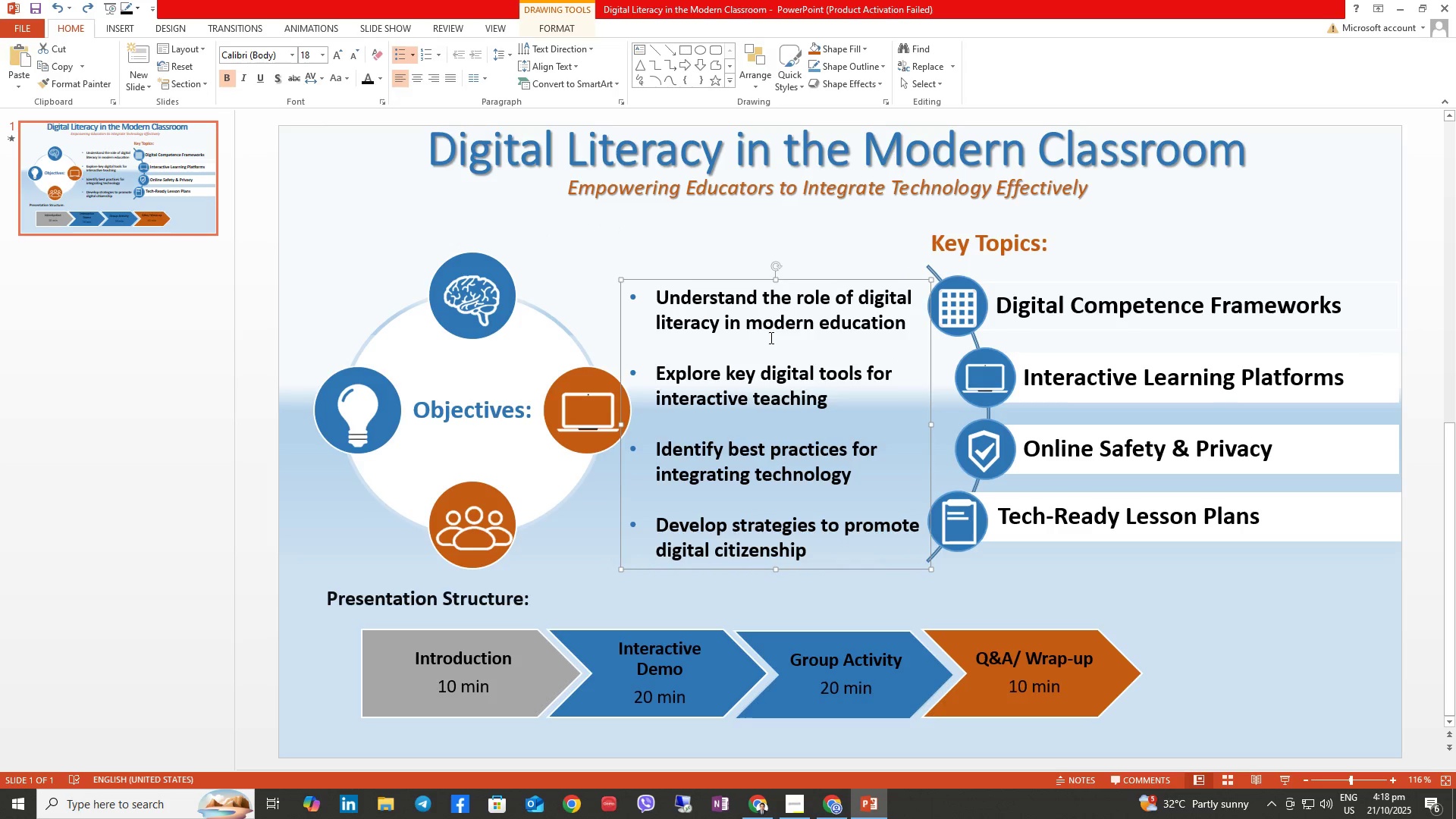 
left_click([770, 335])
 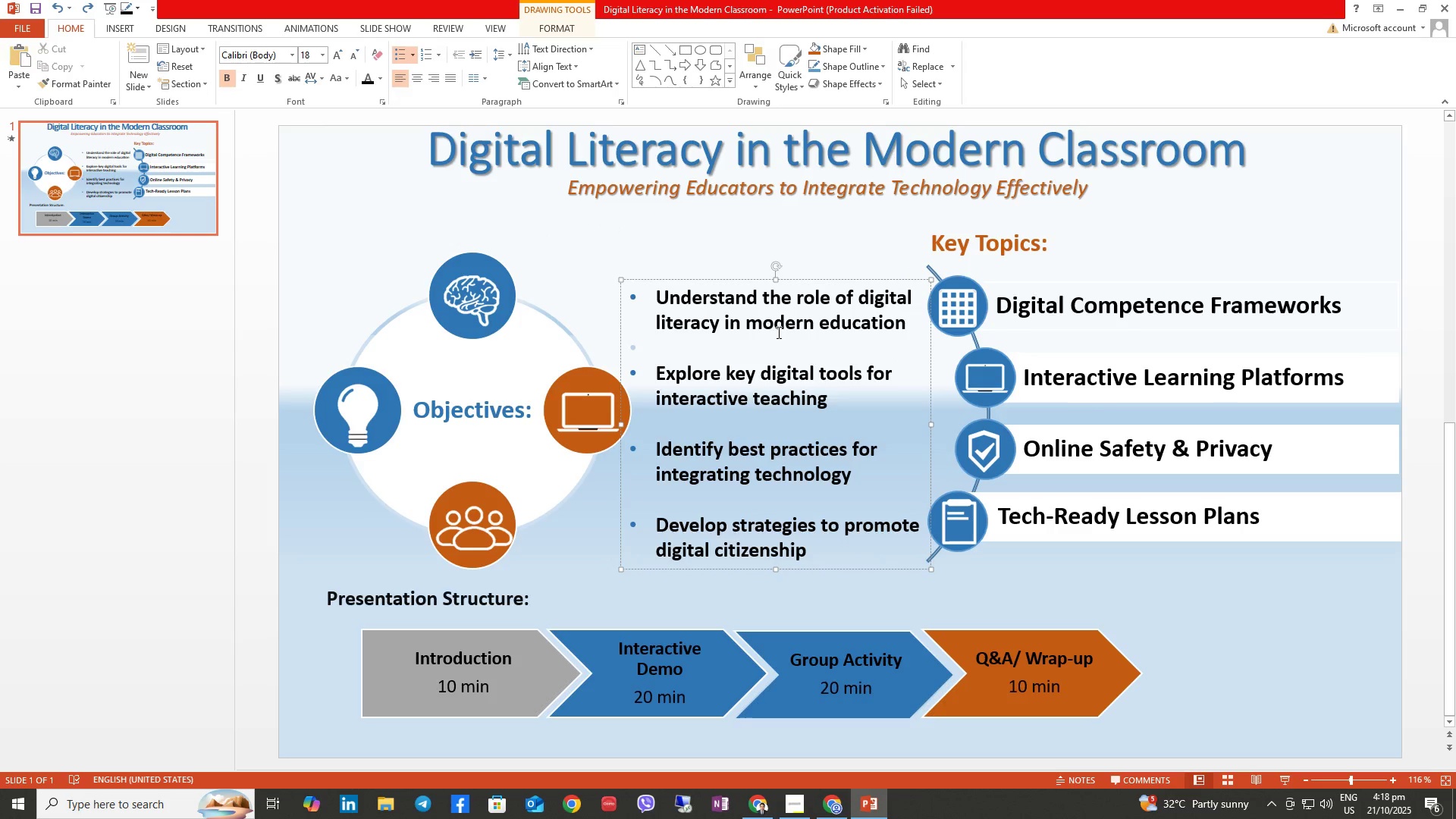 
key(Backspace)
 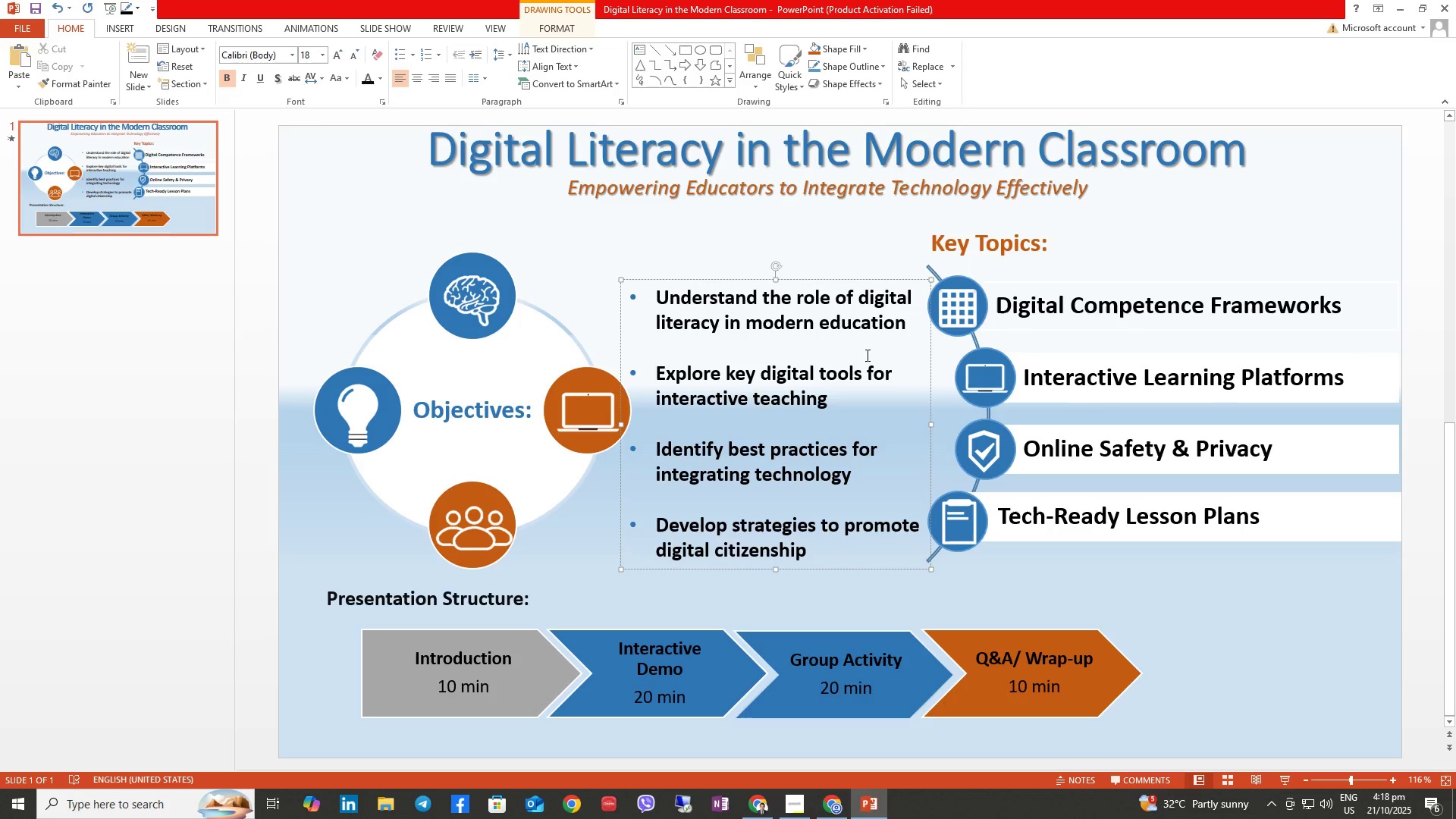 
hold_key(key=ControlLeft, duration=1.44)
hold_key(key=ShiftLeft, duration=1.24)
left_click_drag(start_coordinate=[853, 352], to_coordinate=[880, 355])
 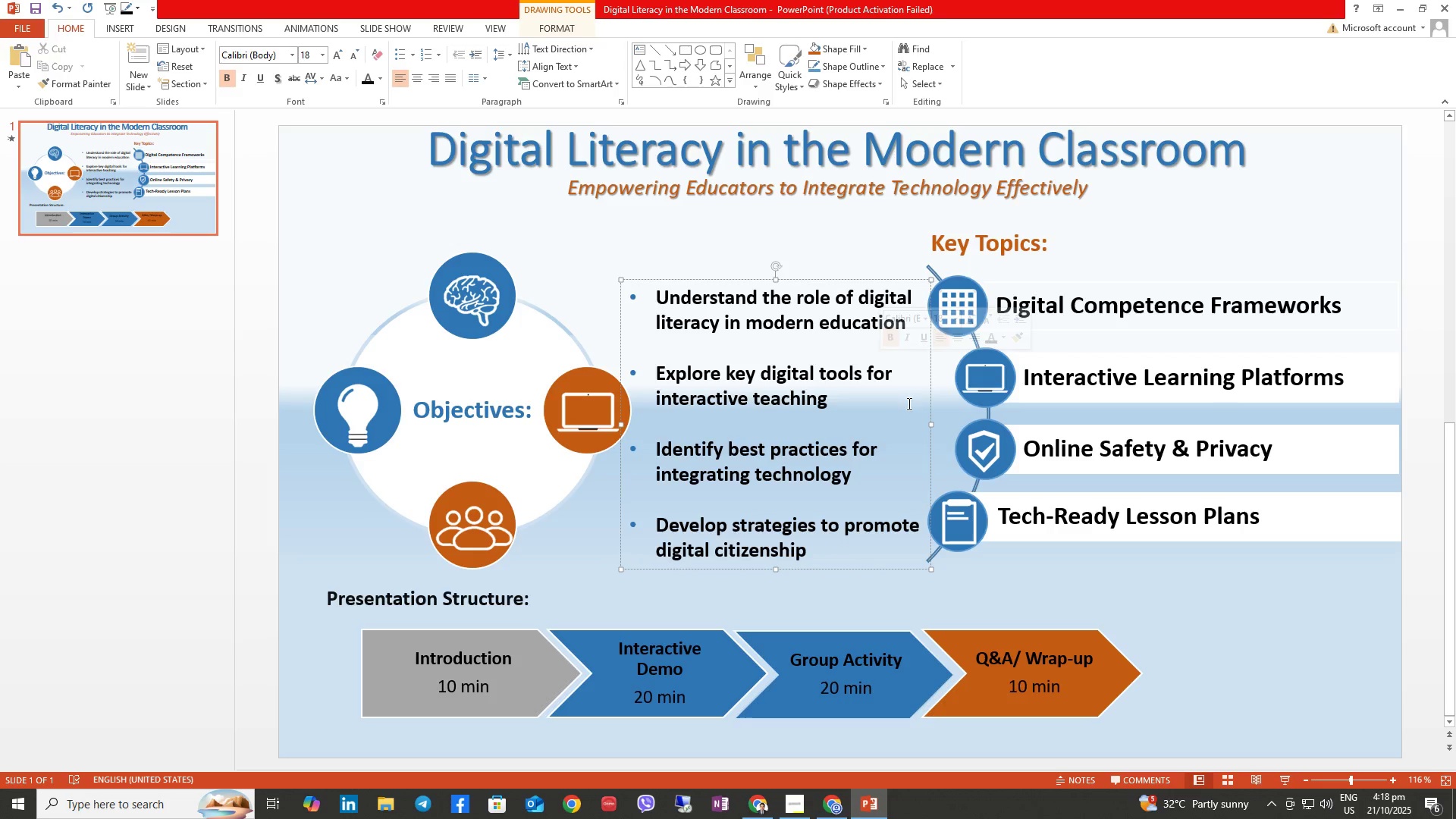 
left_click([906, 415])
 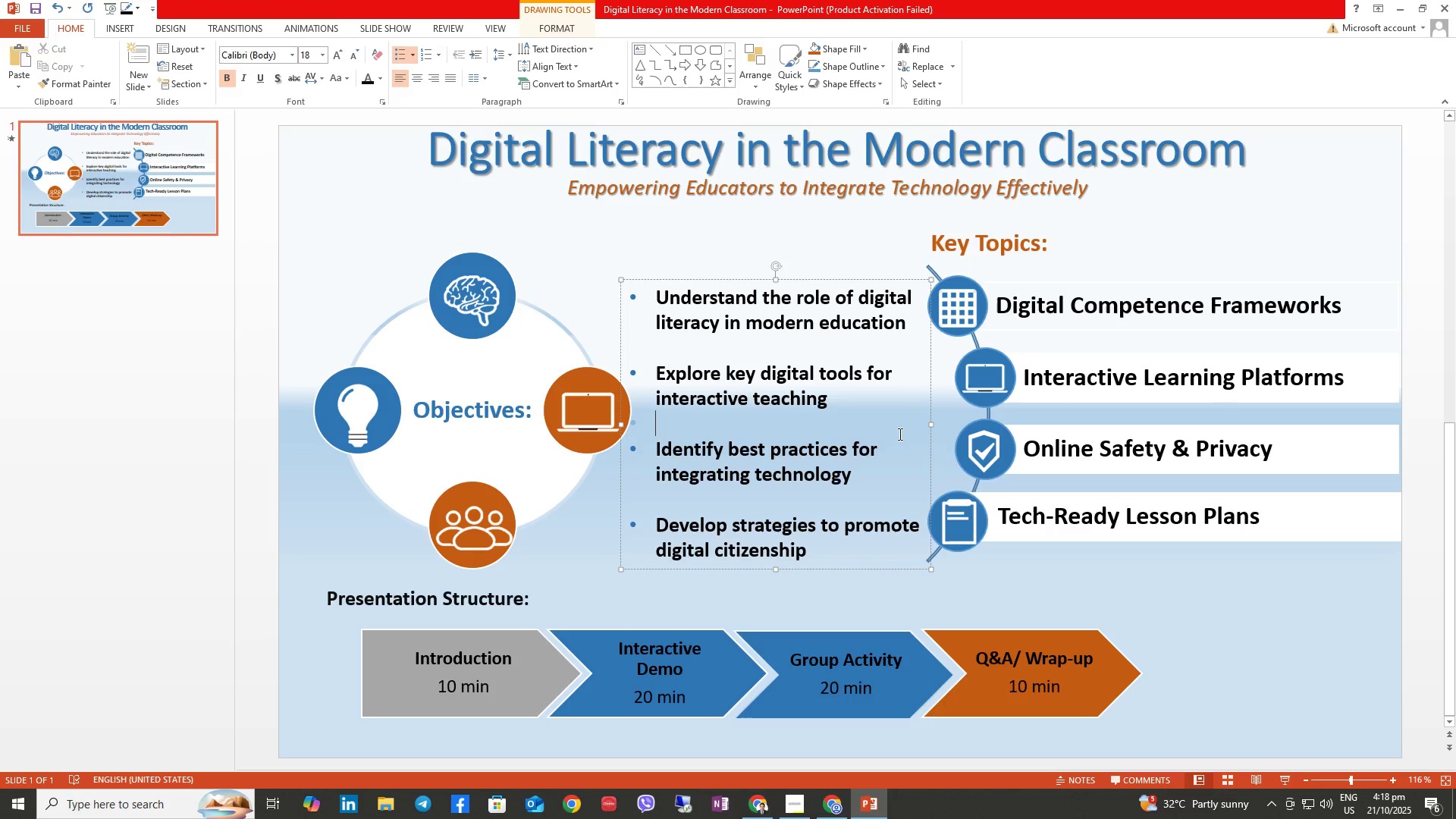 
hold_key(key=ControlLeft, duration=0.85)
hold_key(key=ShiftLeft, duration=0.69)
left_click_drag(start_coordinate=[896, 422], to_coordinate=[912, 432])
 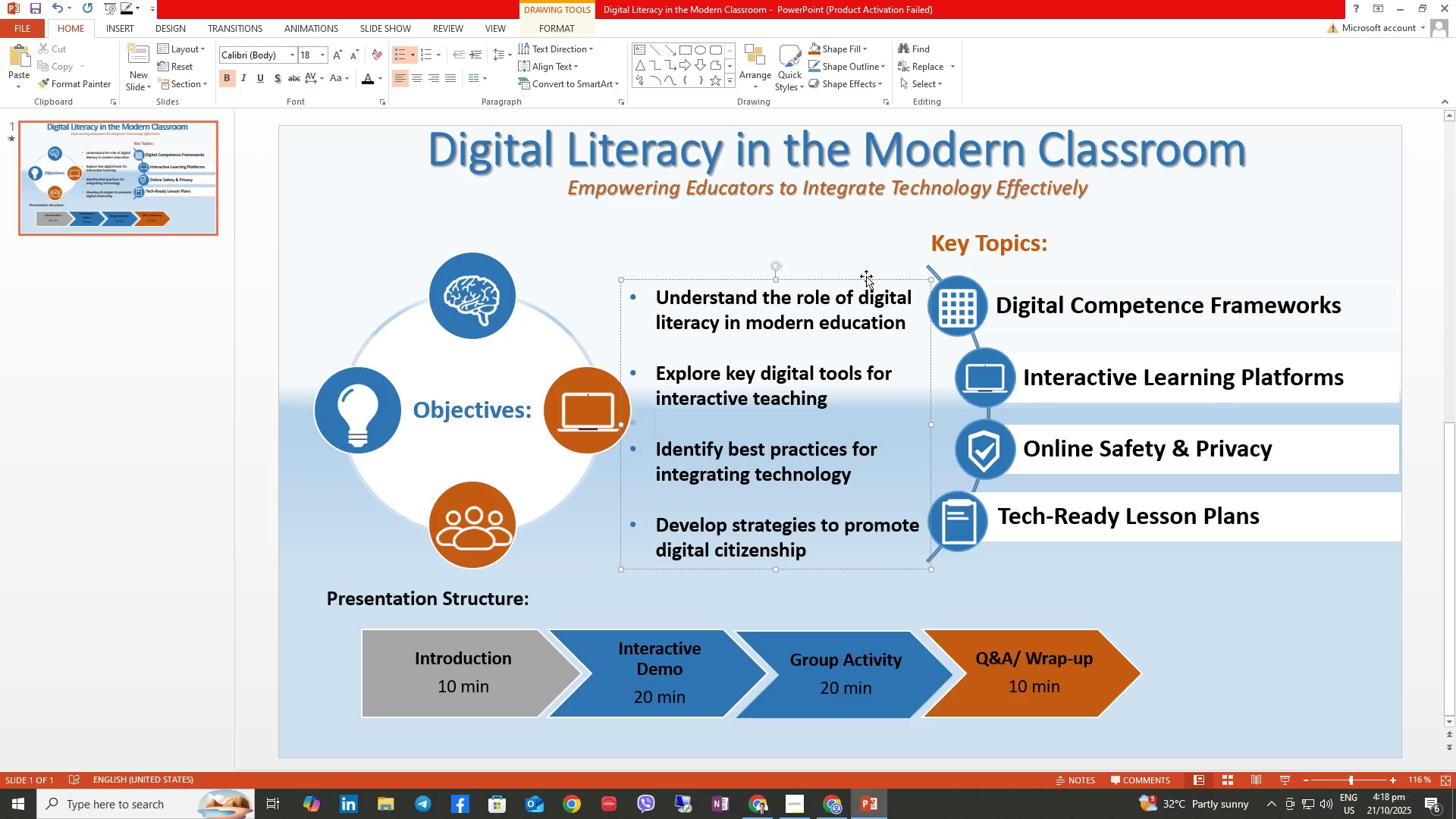 
hold_key(key=ControlLeft, duration=5.12)
hold_key(key=ShiftLeft, duration=1.53)
left_click_drag(start_coordinate=[864, 280], to_coordinate=[648, 283])
 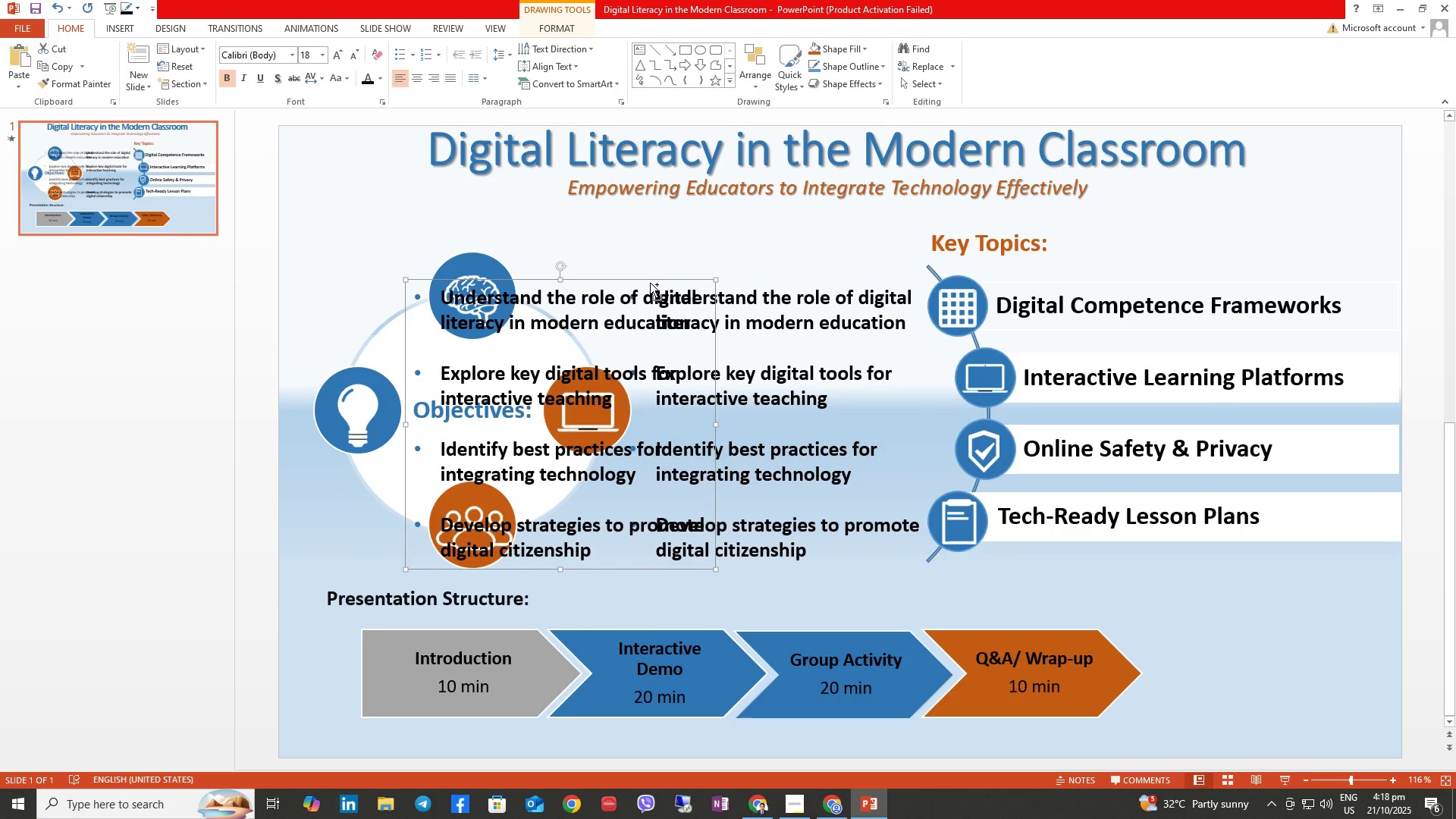 
hold_key(key=ShiftLeft, duration=1.52)
left_click_drag(start_coordinate=[654, 283], to_coordinate=[876, 297])
 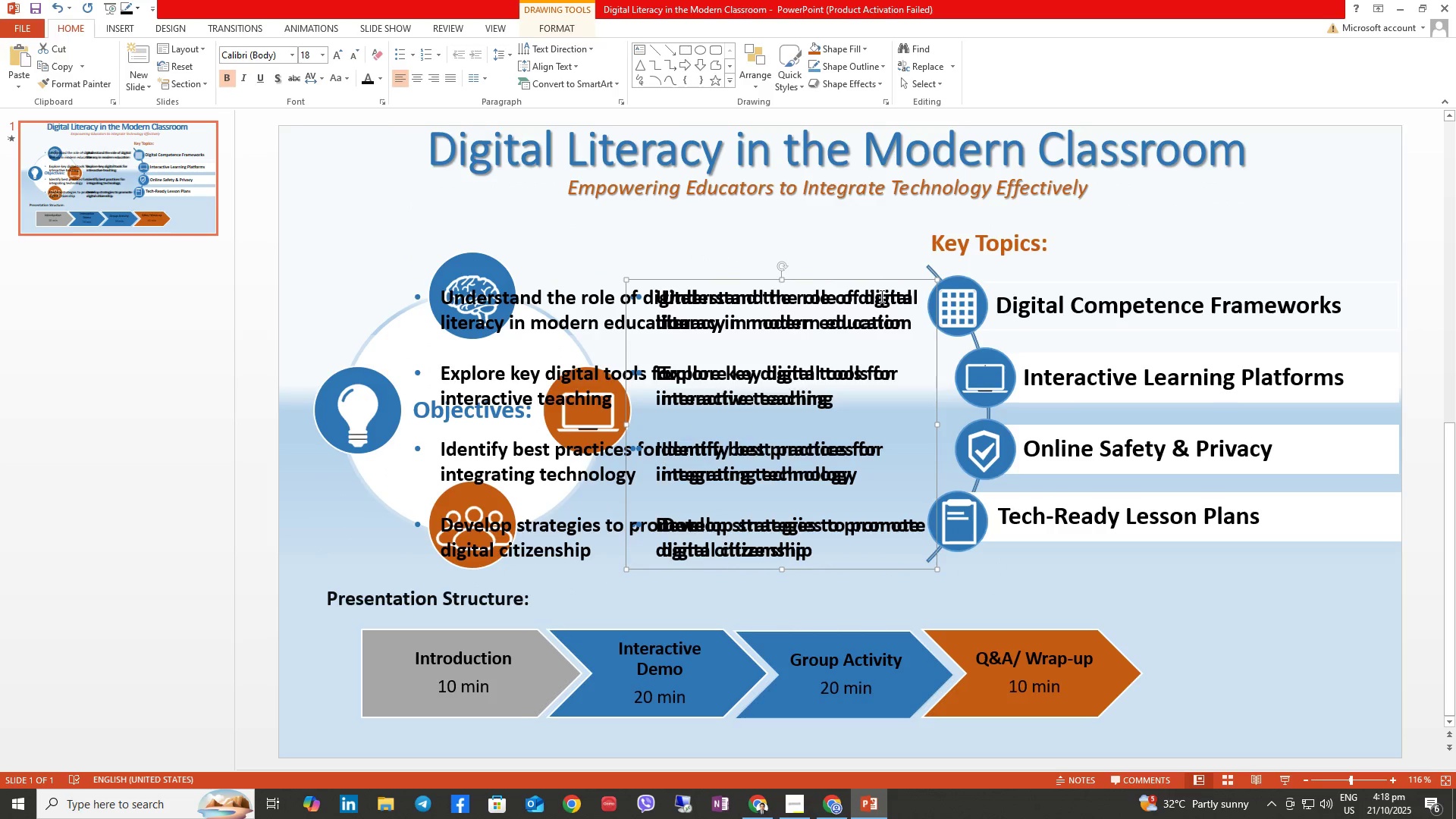 
hold_key(key=ShiftLeft, duration=1.51)
left_click_drag(start_coordinate=[880, 296], to_coordinate=[1084, 306])
 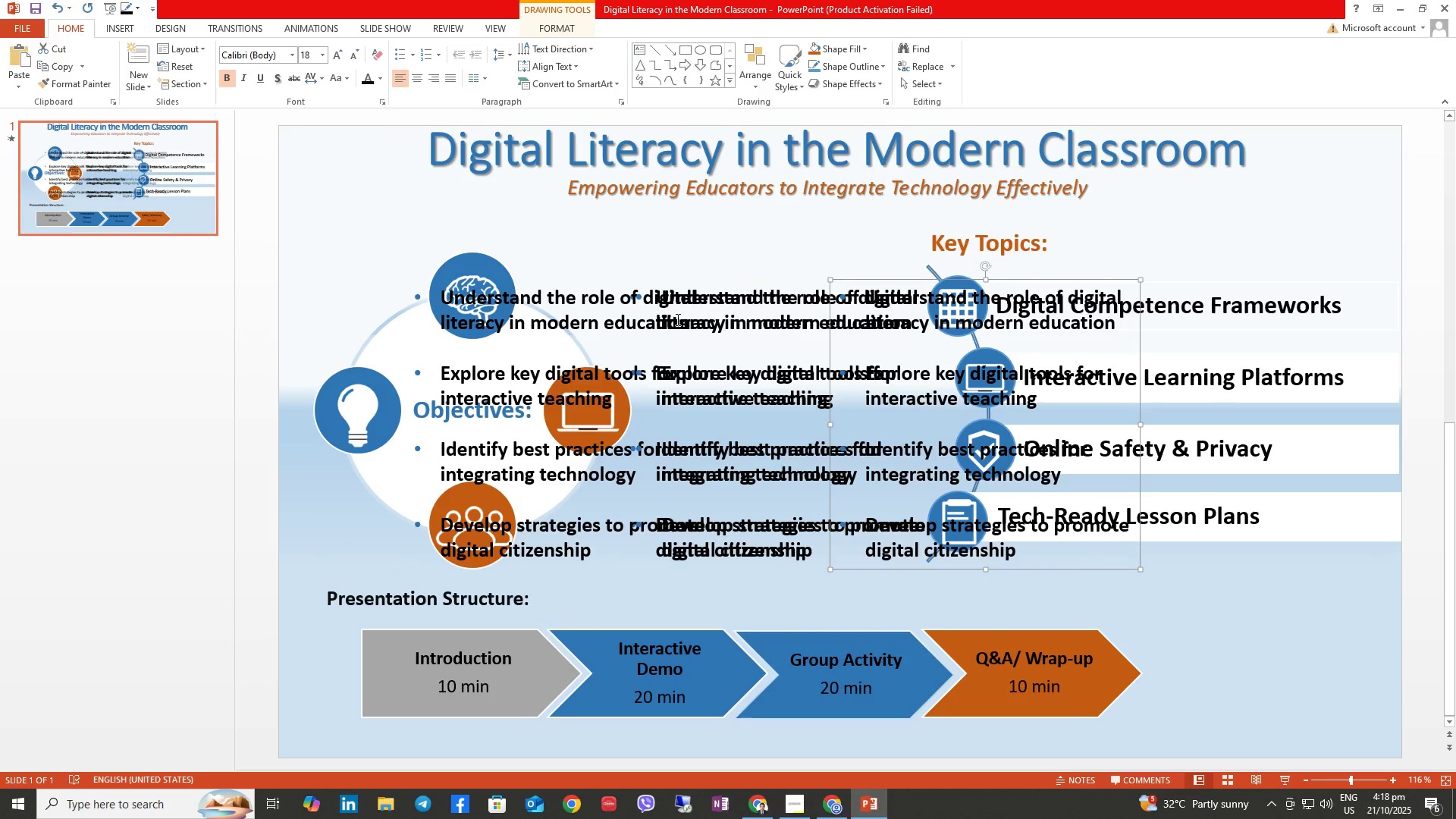 
hold_key(key=ShiftLeft, duration=0.34)
 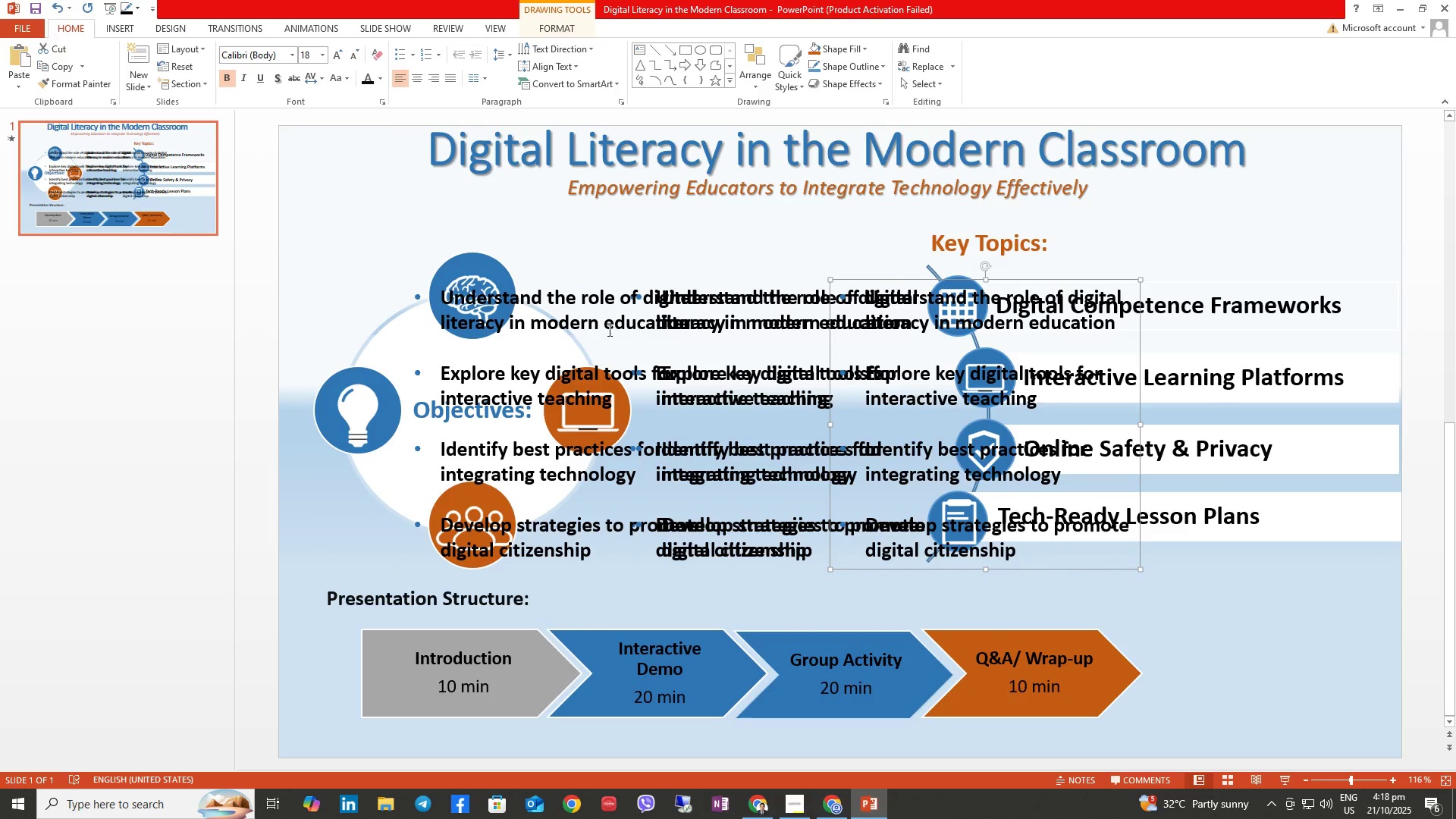 
left_click([598, 329])
 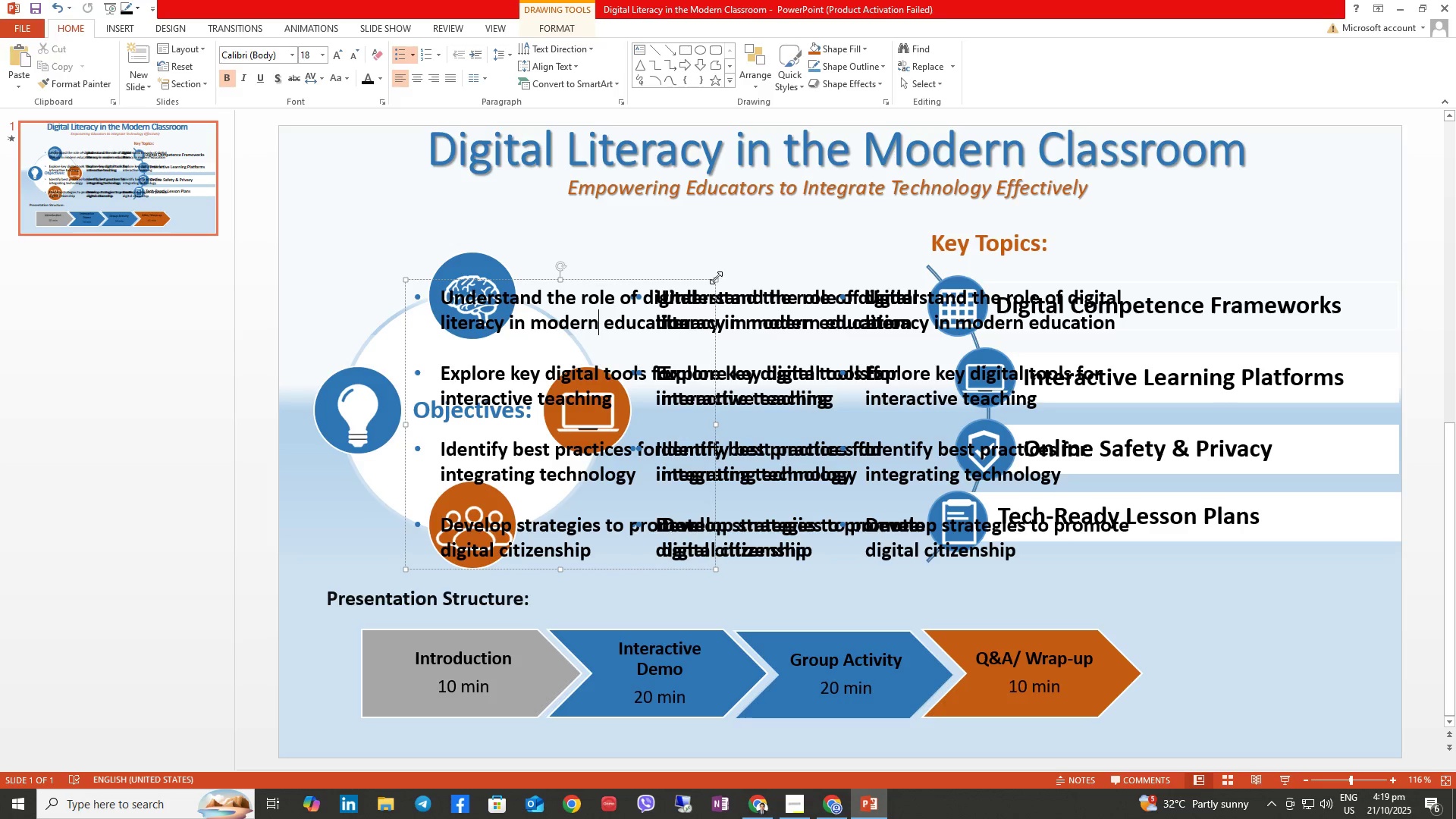 
left_click_drag(start_coordinate=[637, 281], to_coordinate=[632, 179])
 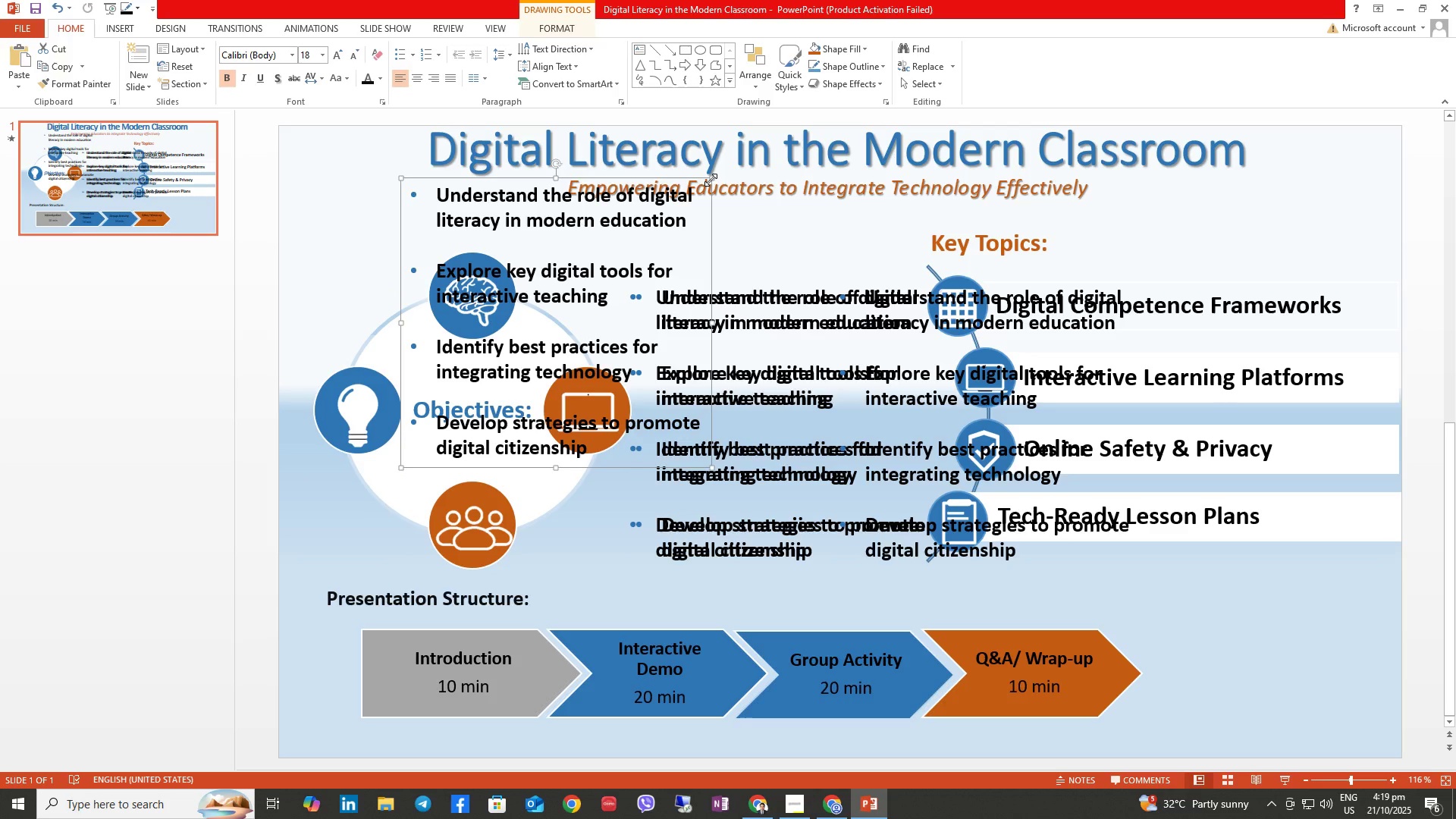 
key(Control+Z)
 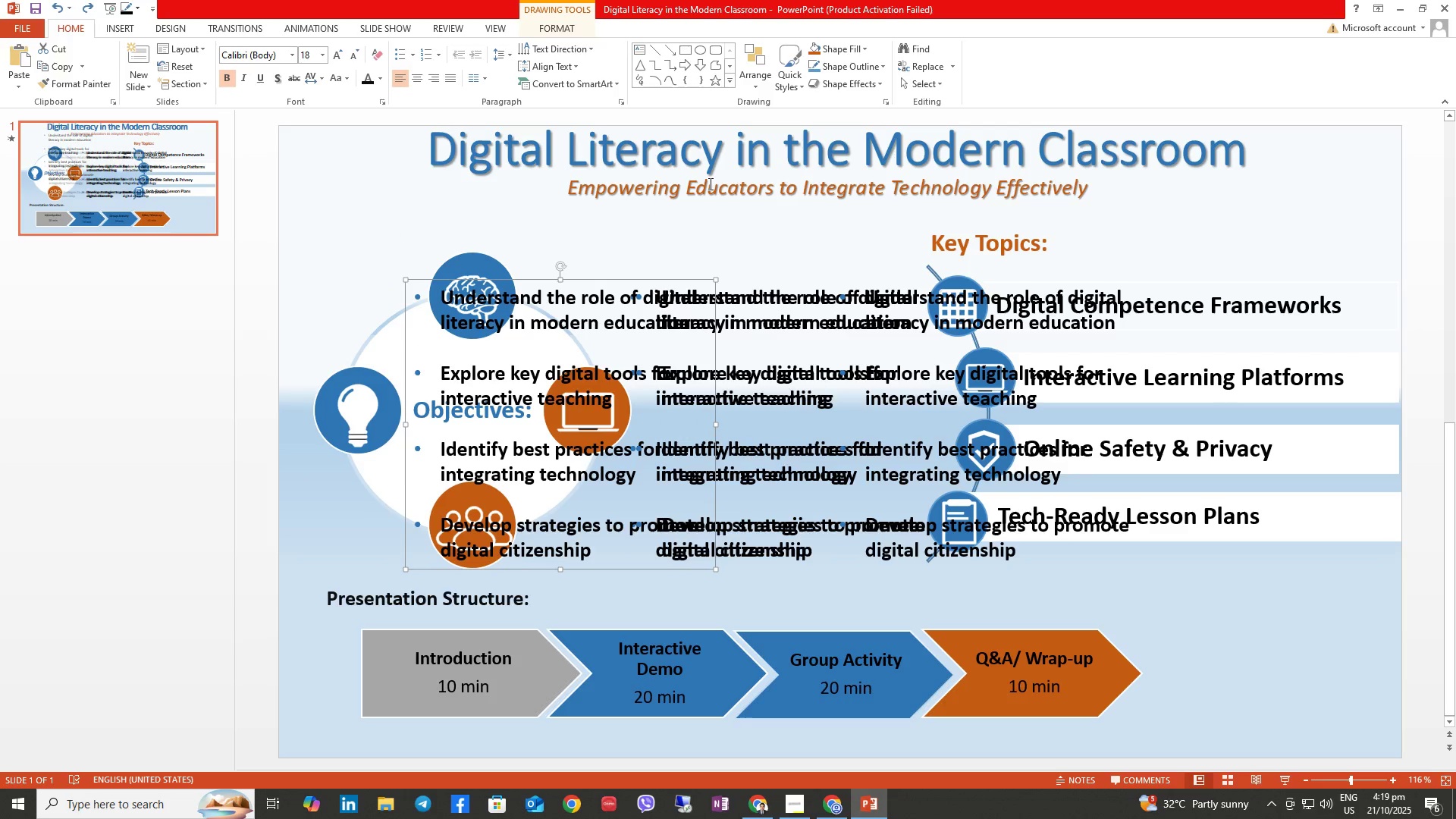 
key(Control+Z)
 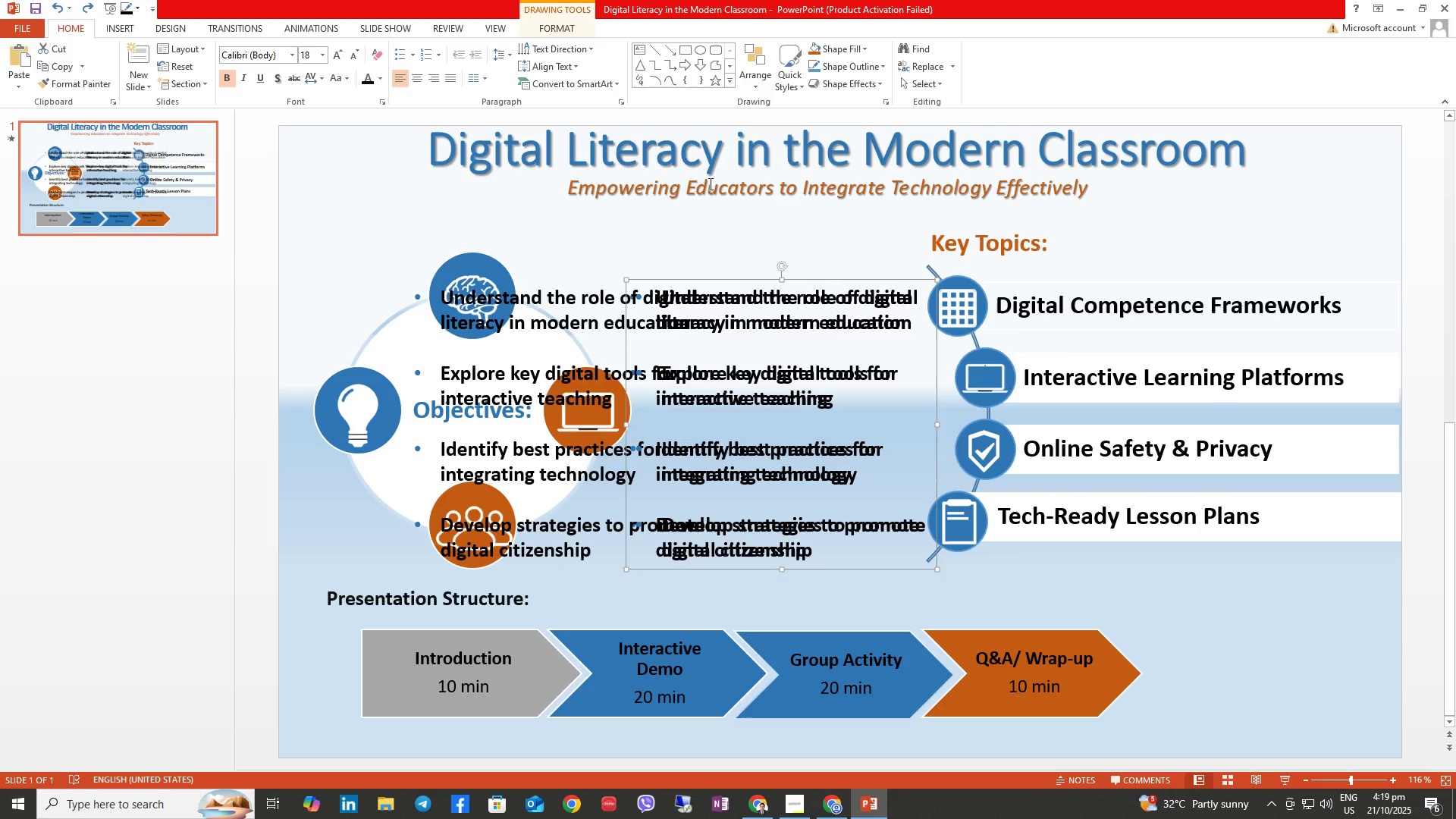 
key(Control+Z)
 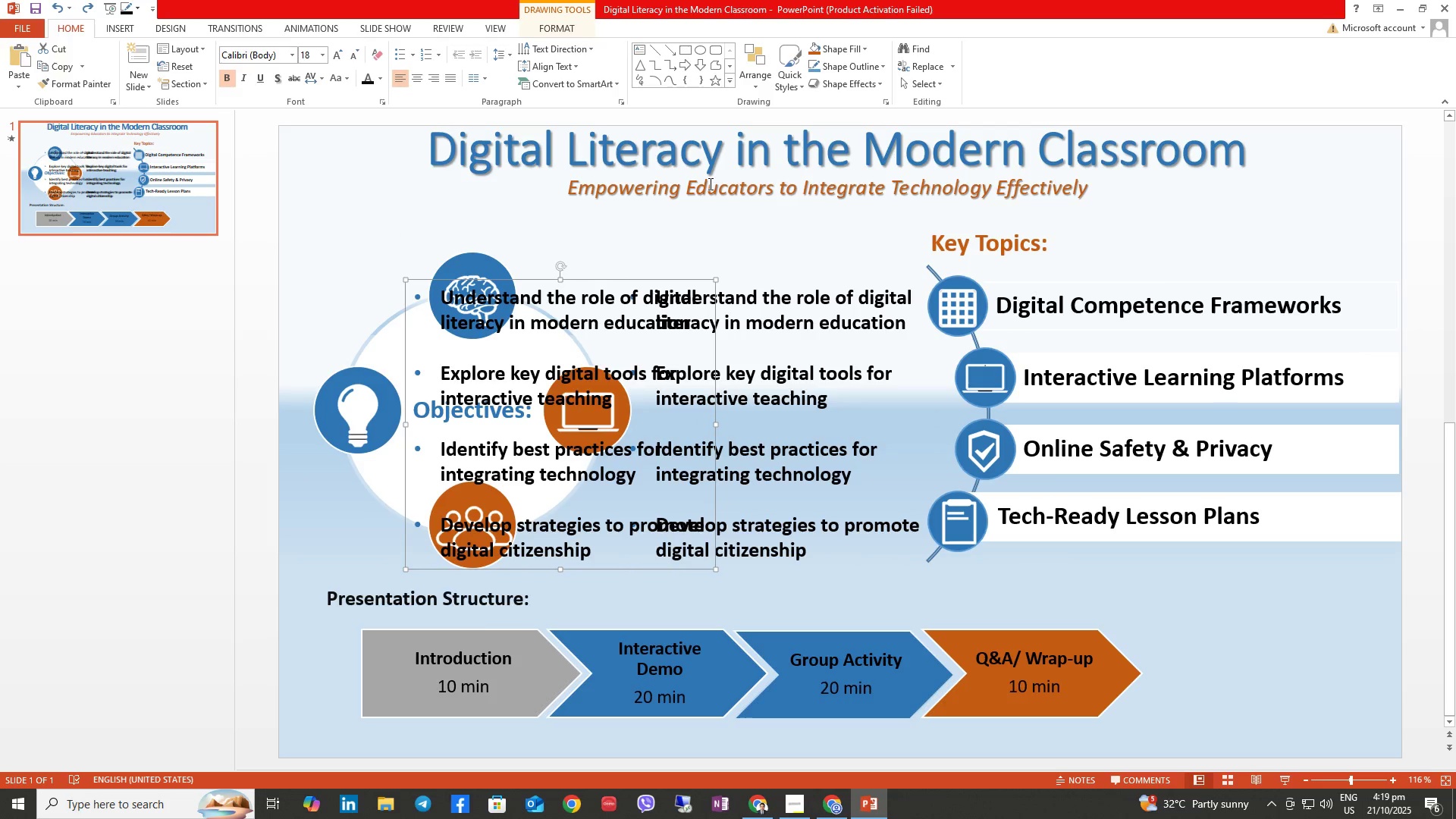 
key(Control+Z)
 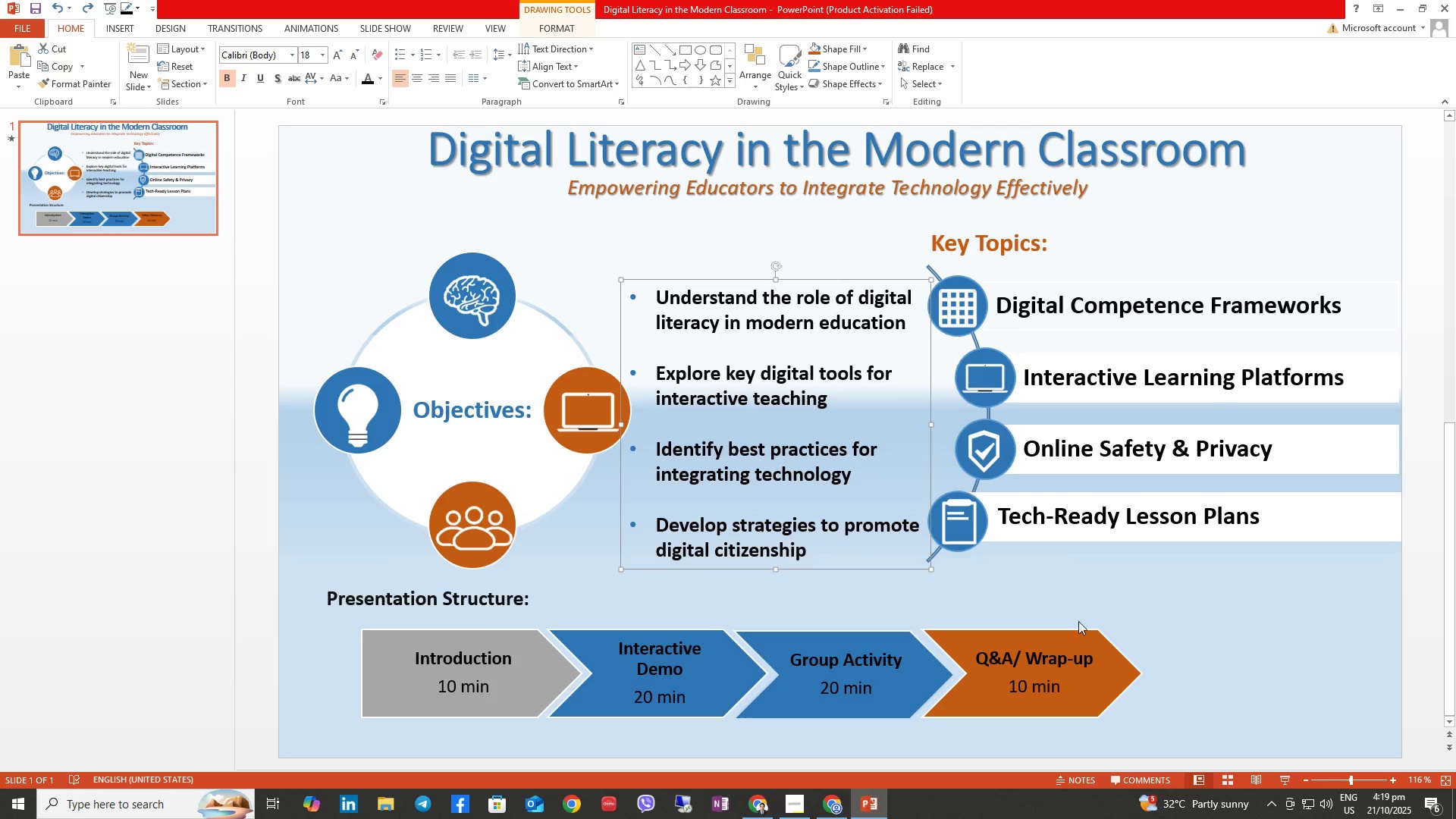 
left_click([1139, 603])
 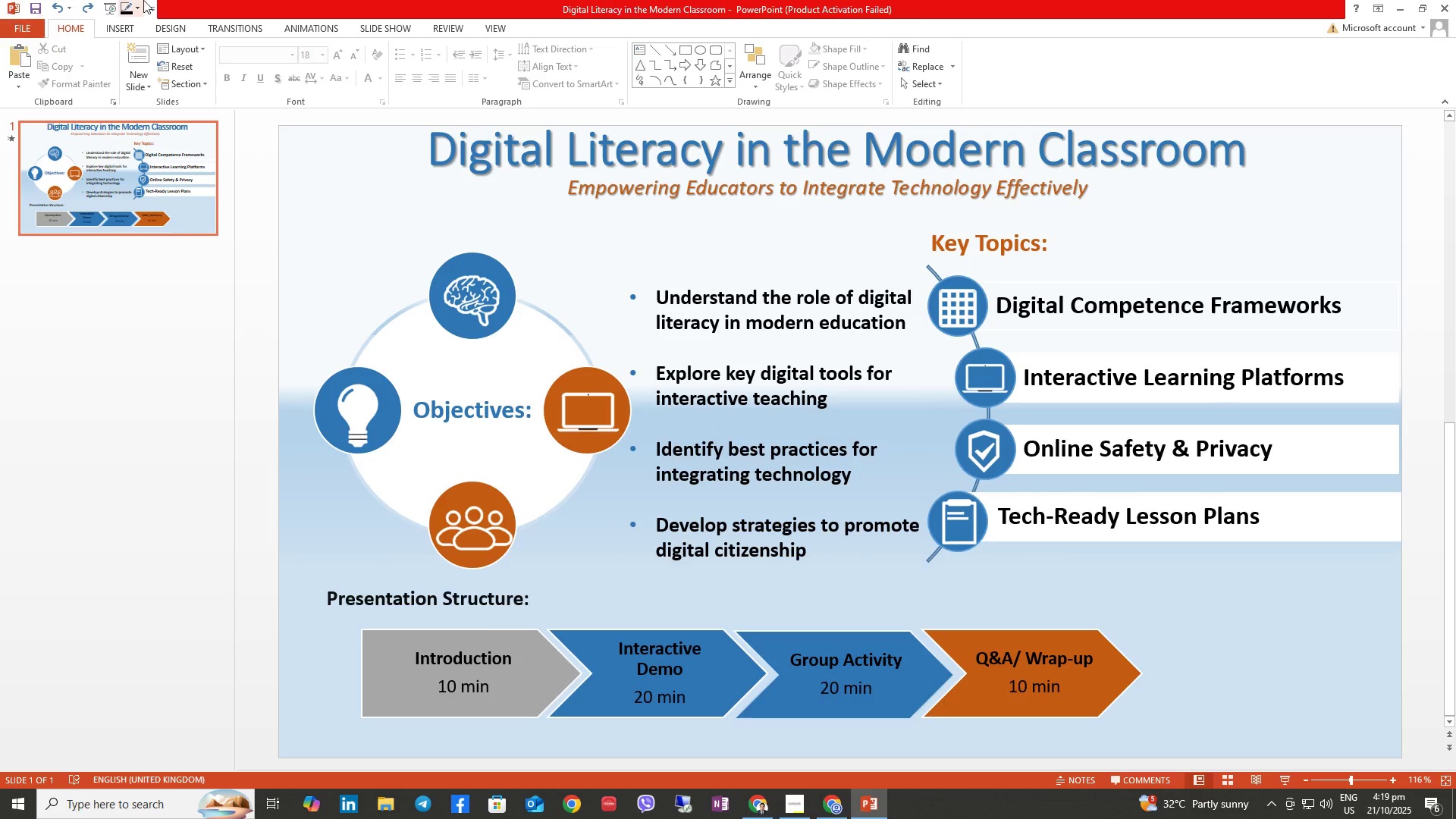 
left_click([130, 27])
 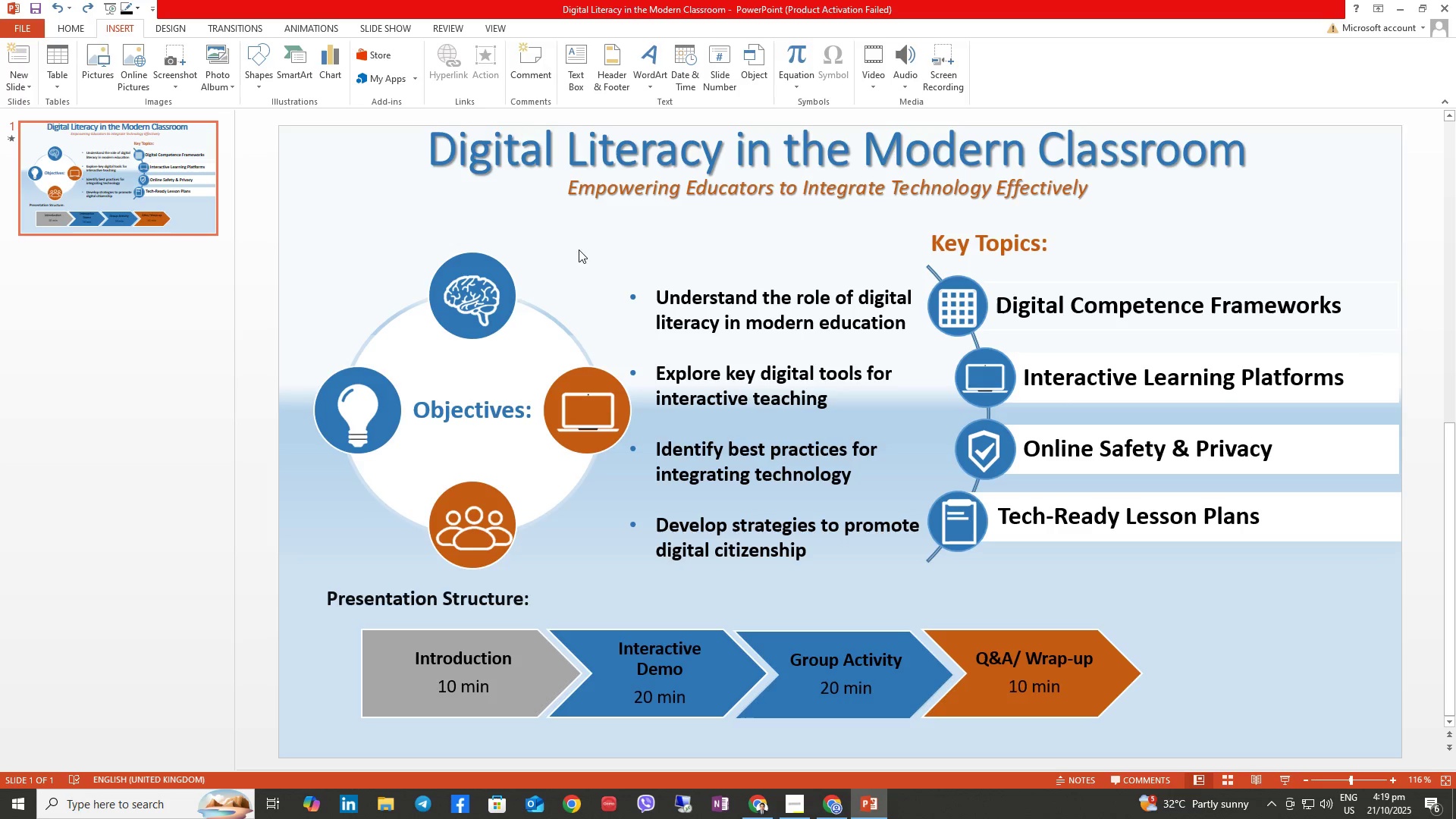 
mouse_move([828, 806])
 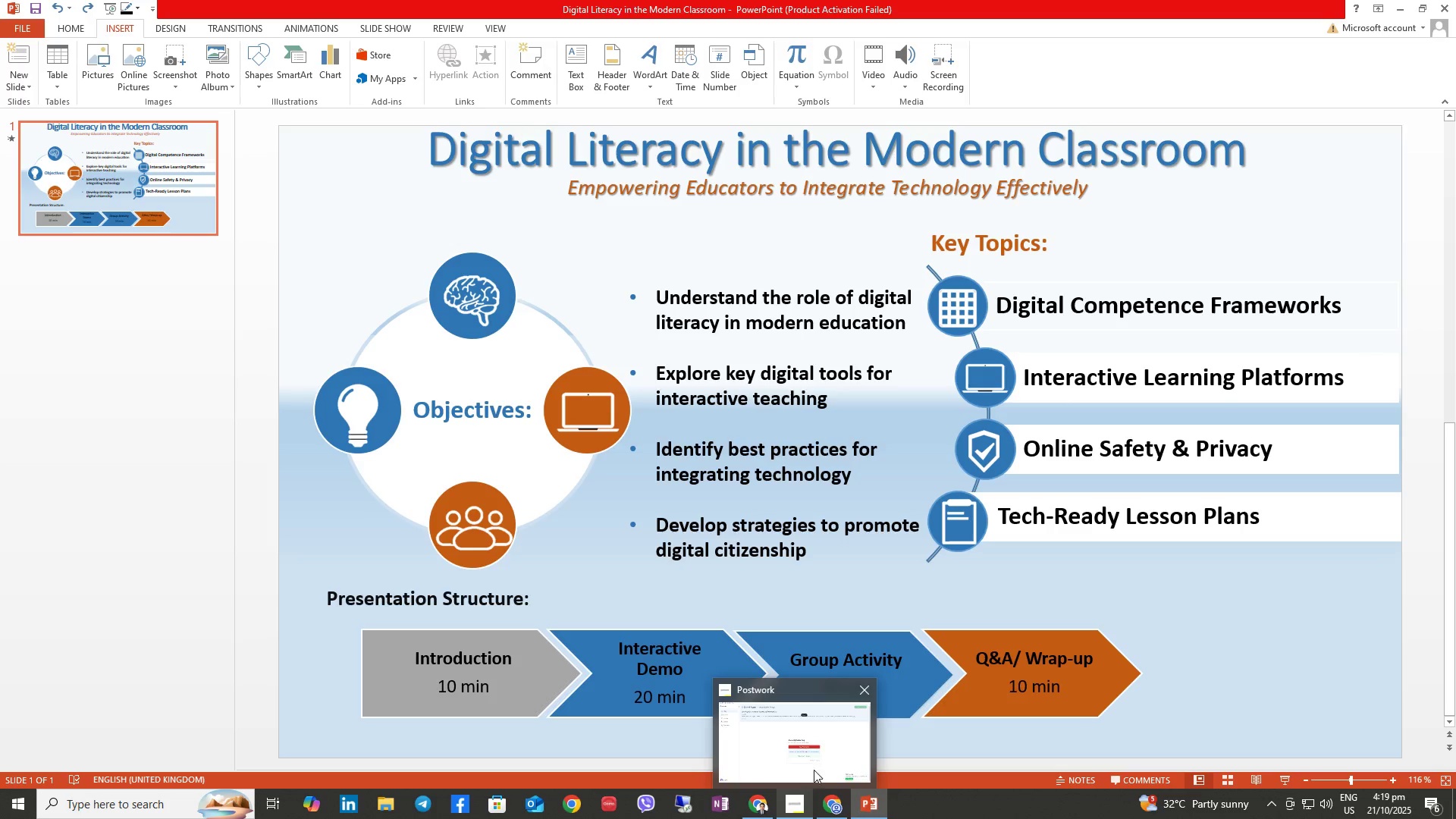 
mouse_move([872, 808])
 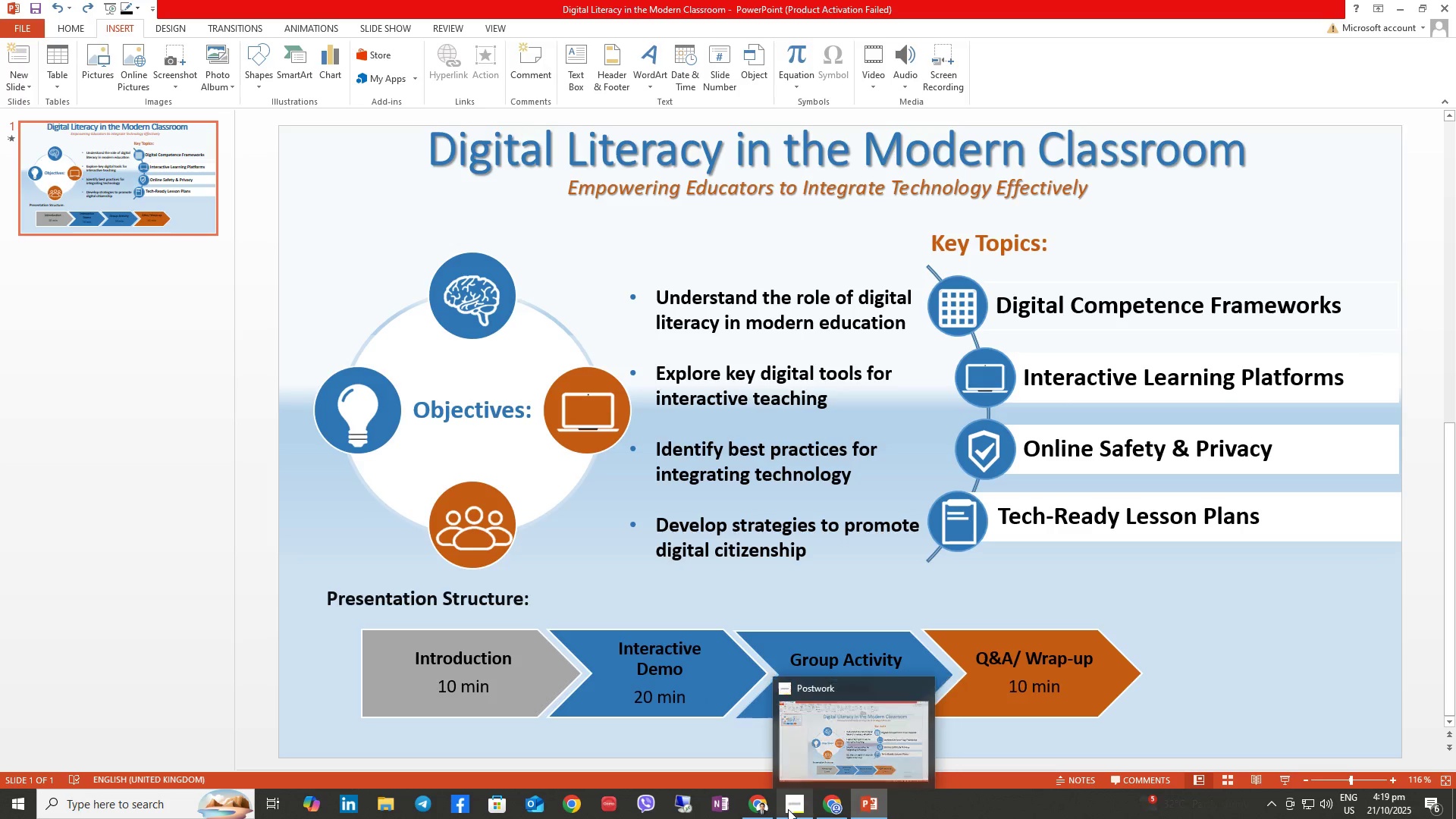 
left_click([787, 809])